 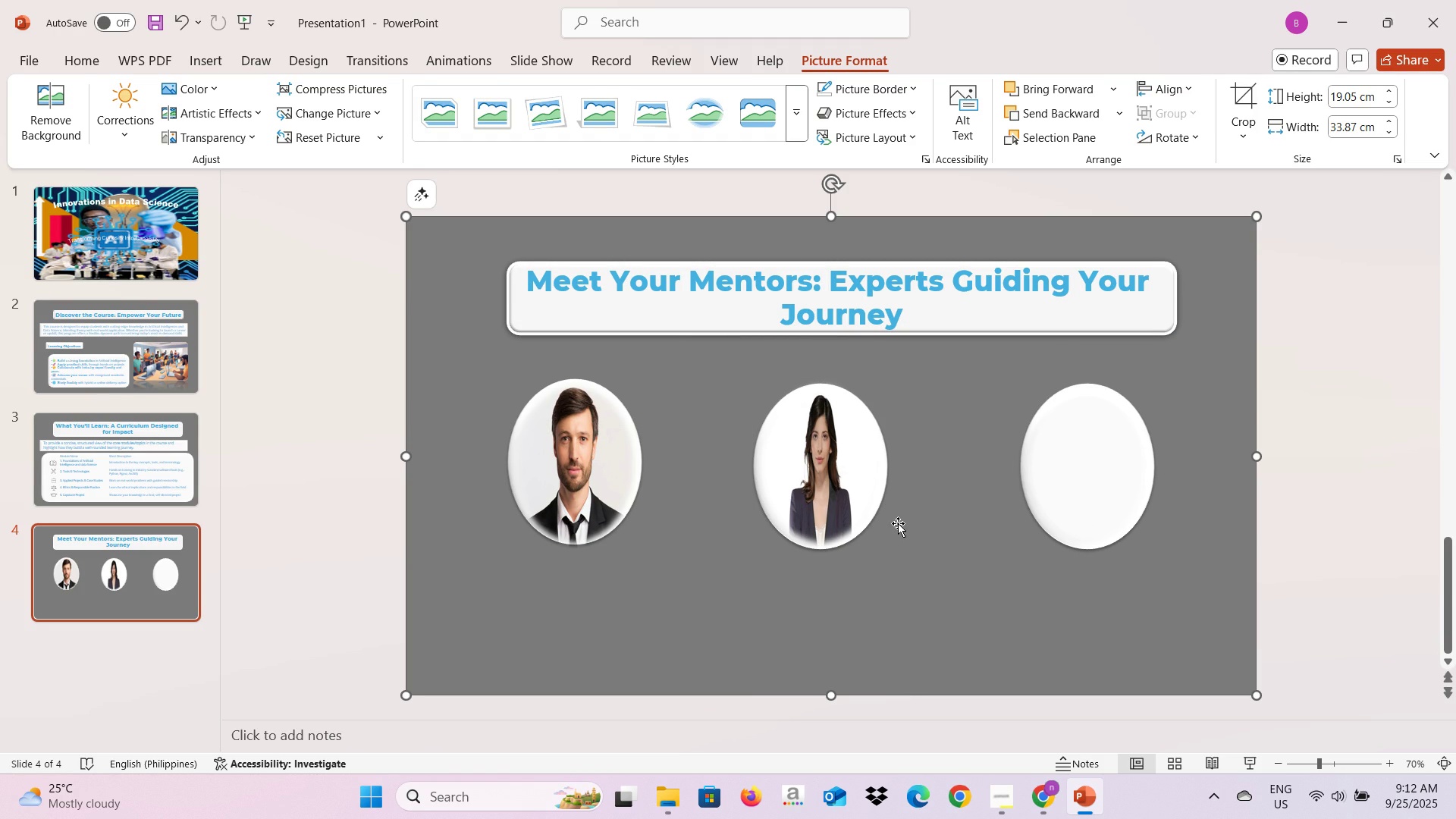 
key(Alt+AltLeft)
 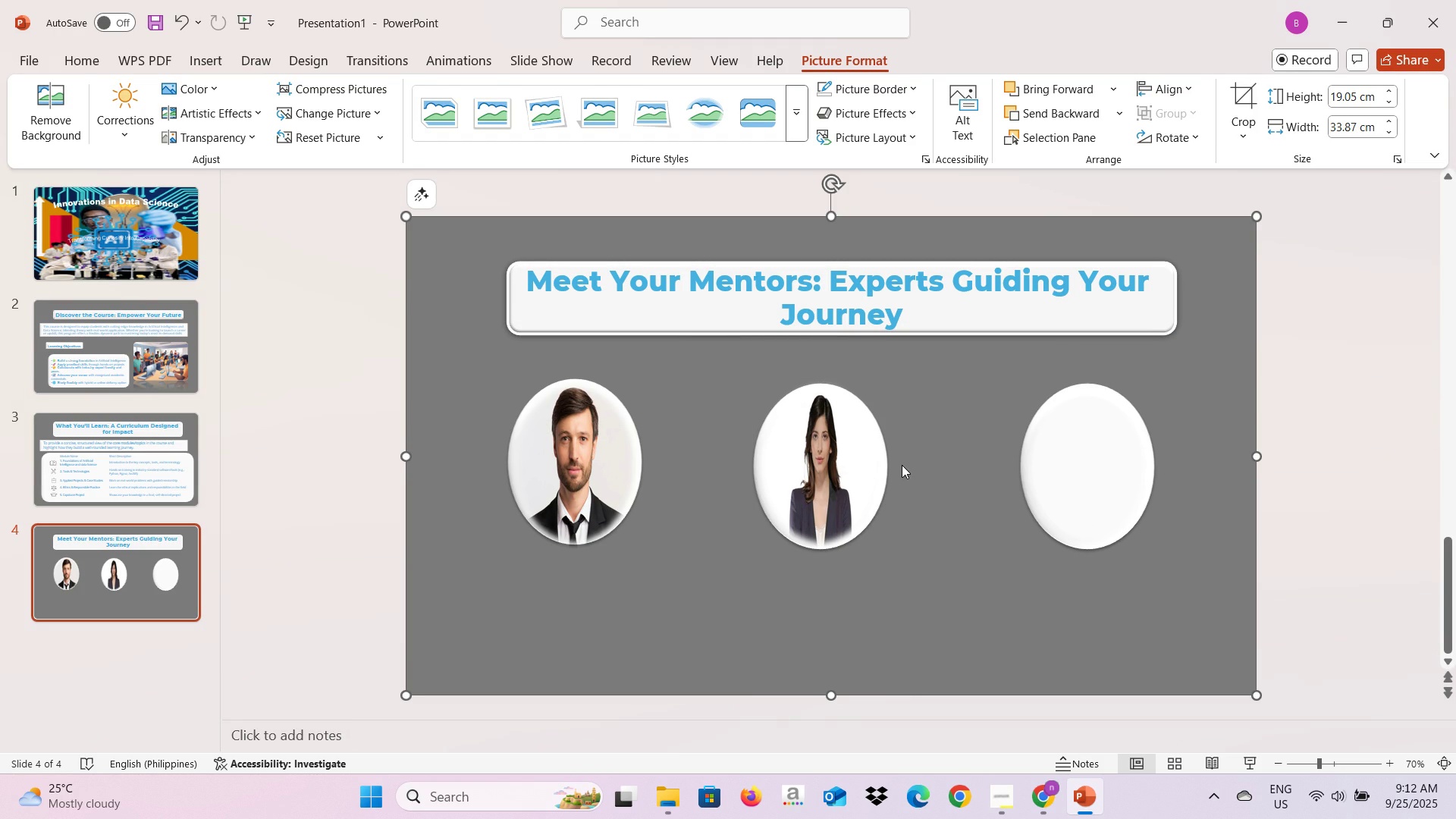 
key(Alt+Tab)
 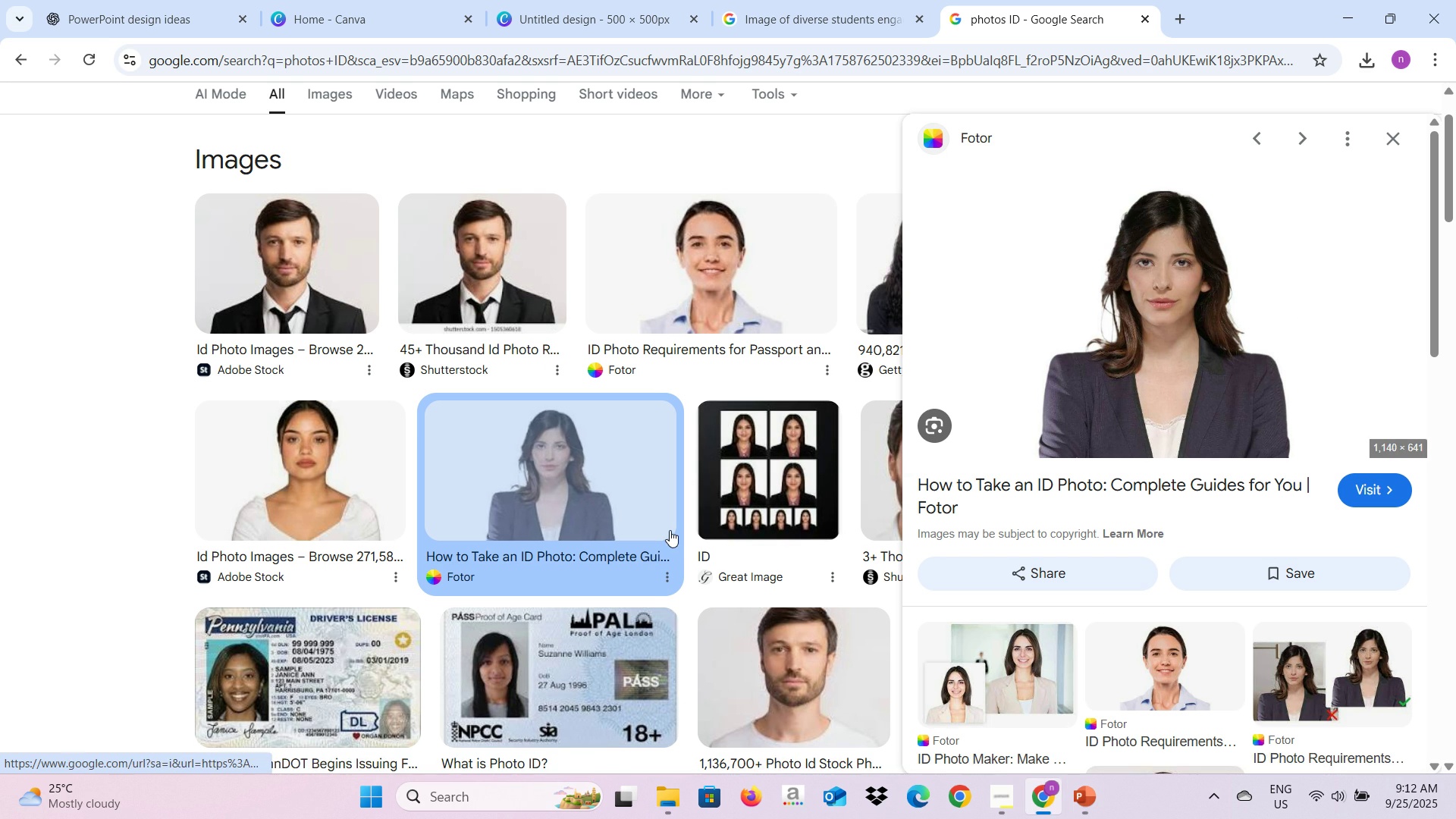 
scroll: coordinate [757, 604], scroll_direction: down, amount: 9.0
 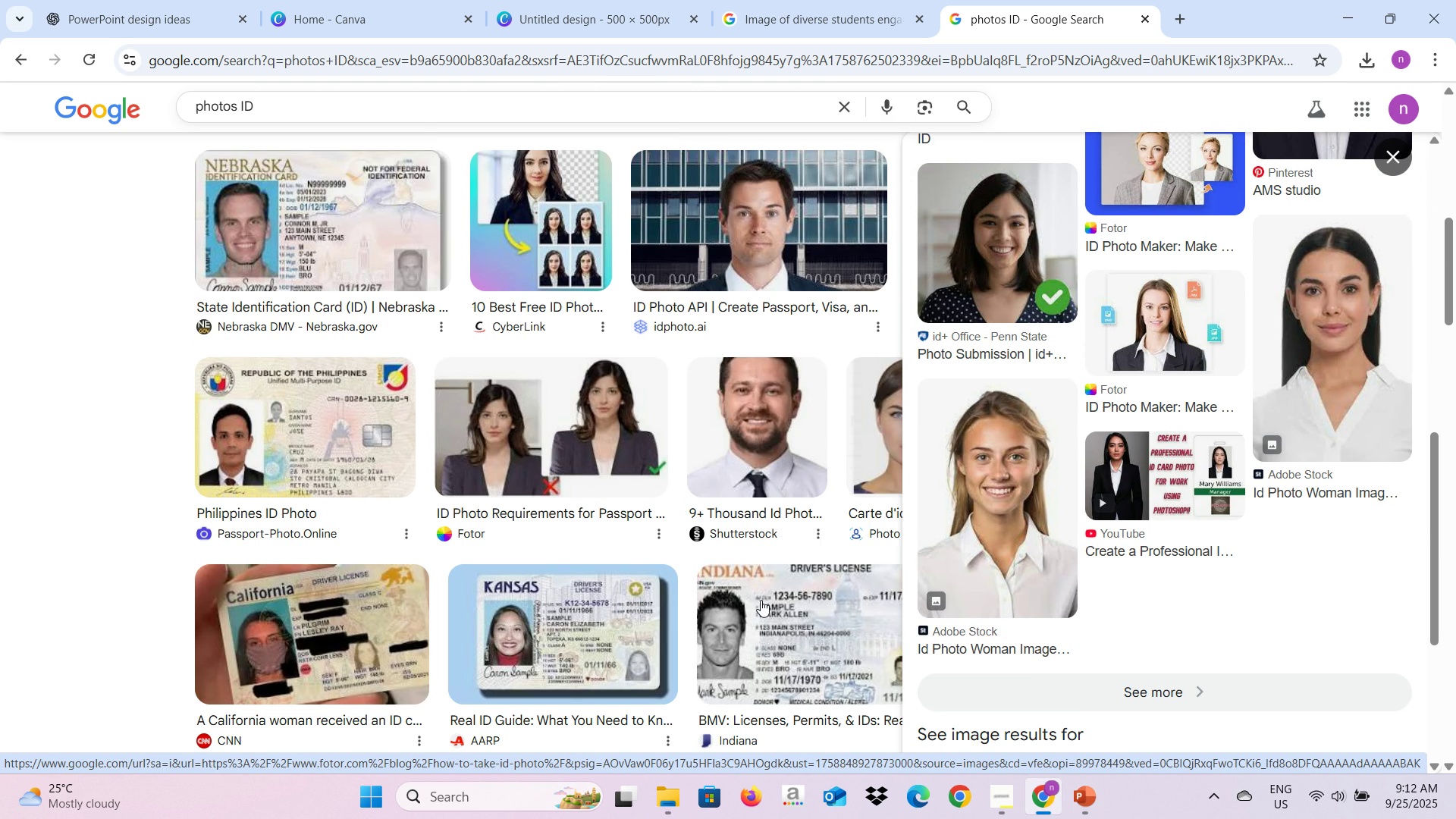 
left_click([738, 419])
 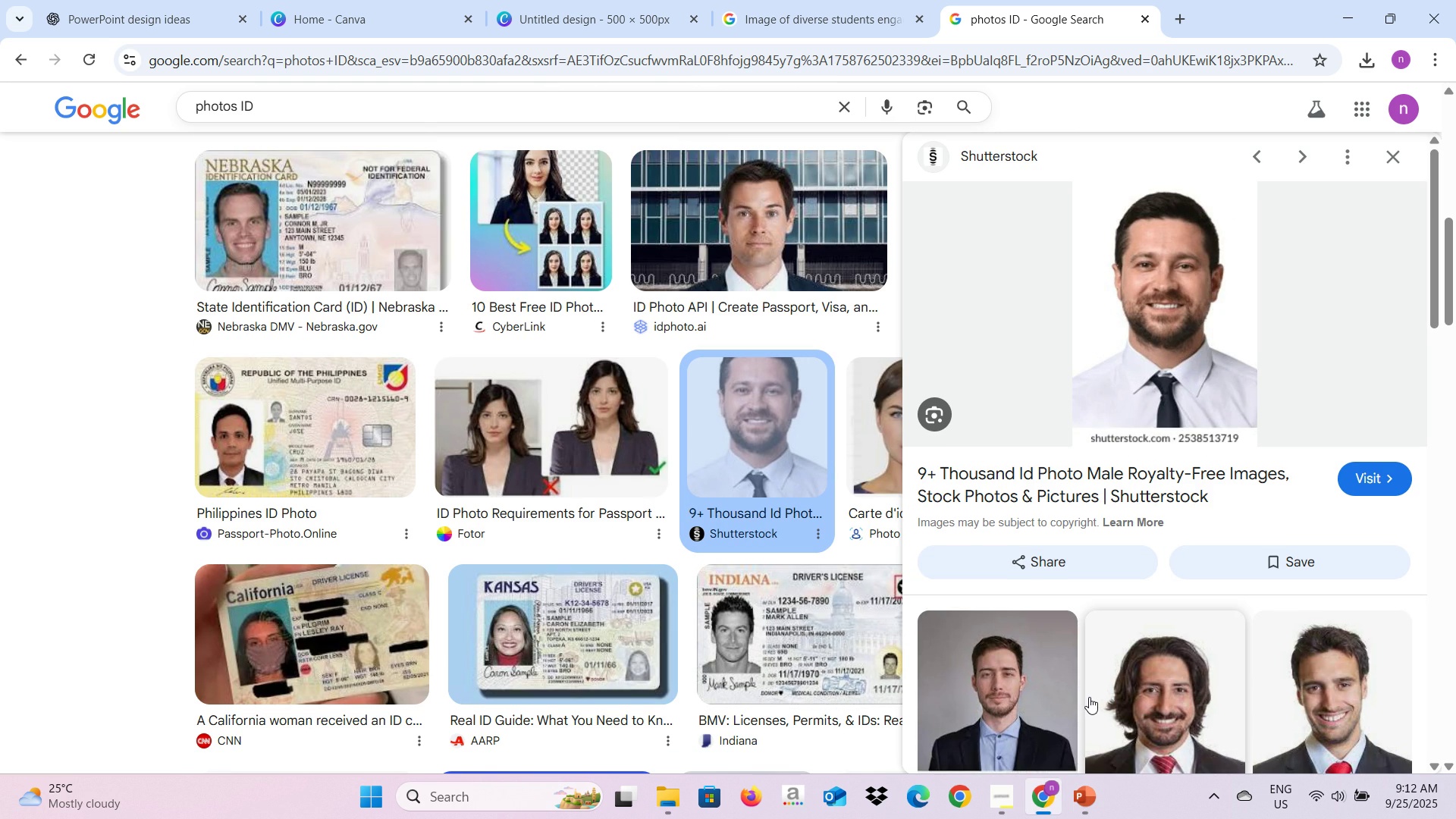 
scroll: coordinate [1089, 691], scroll_direction: down, amount: 2.0
 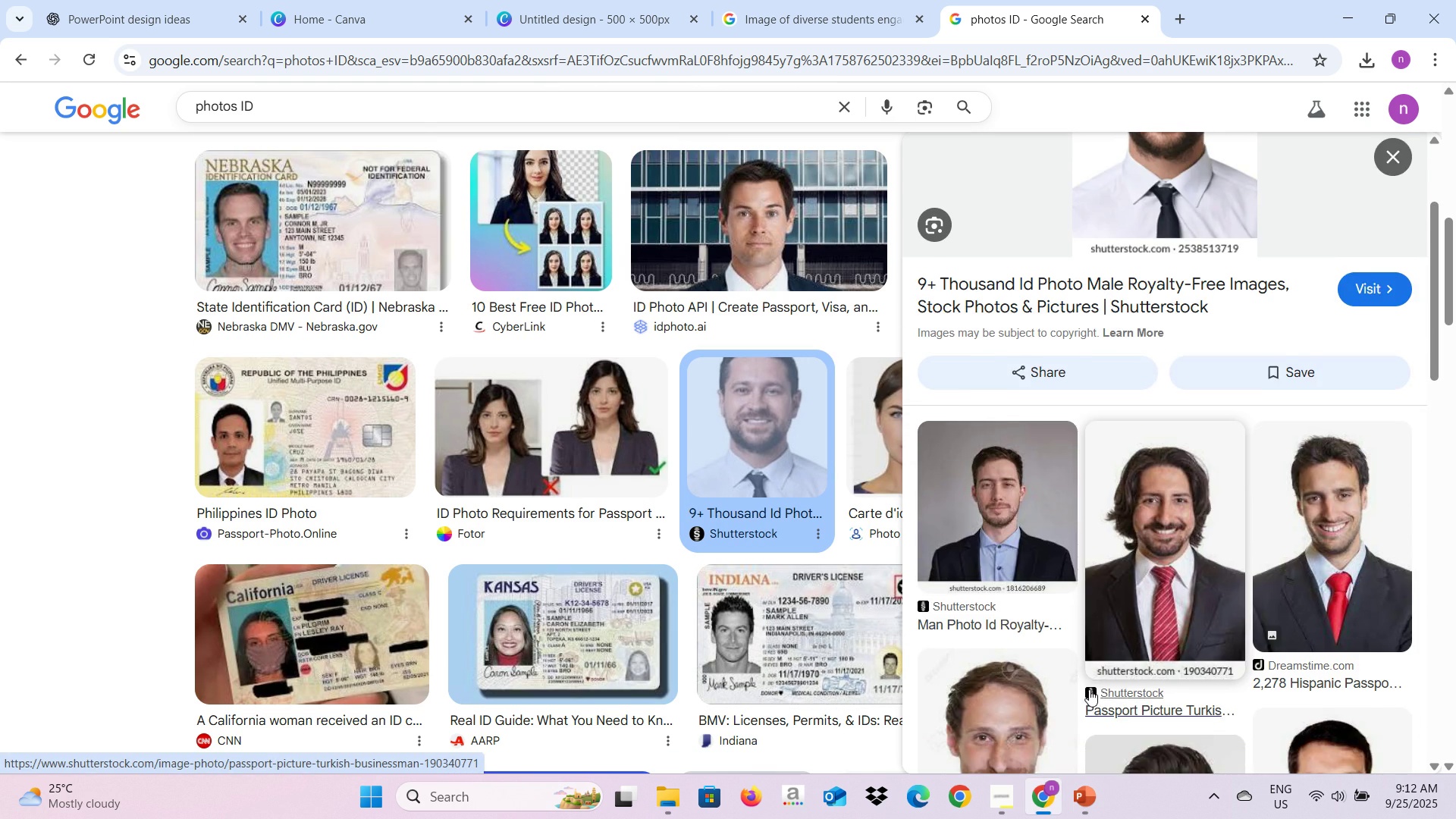 
scroll: coordinate [1089, 689], scroll_direction: up, amount: 5.0
 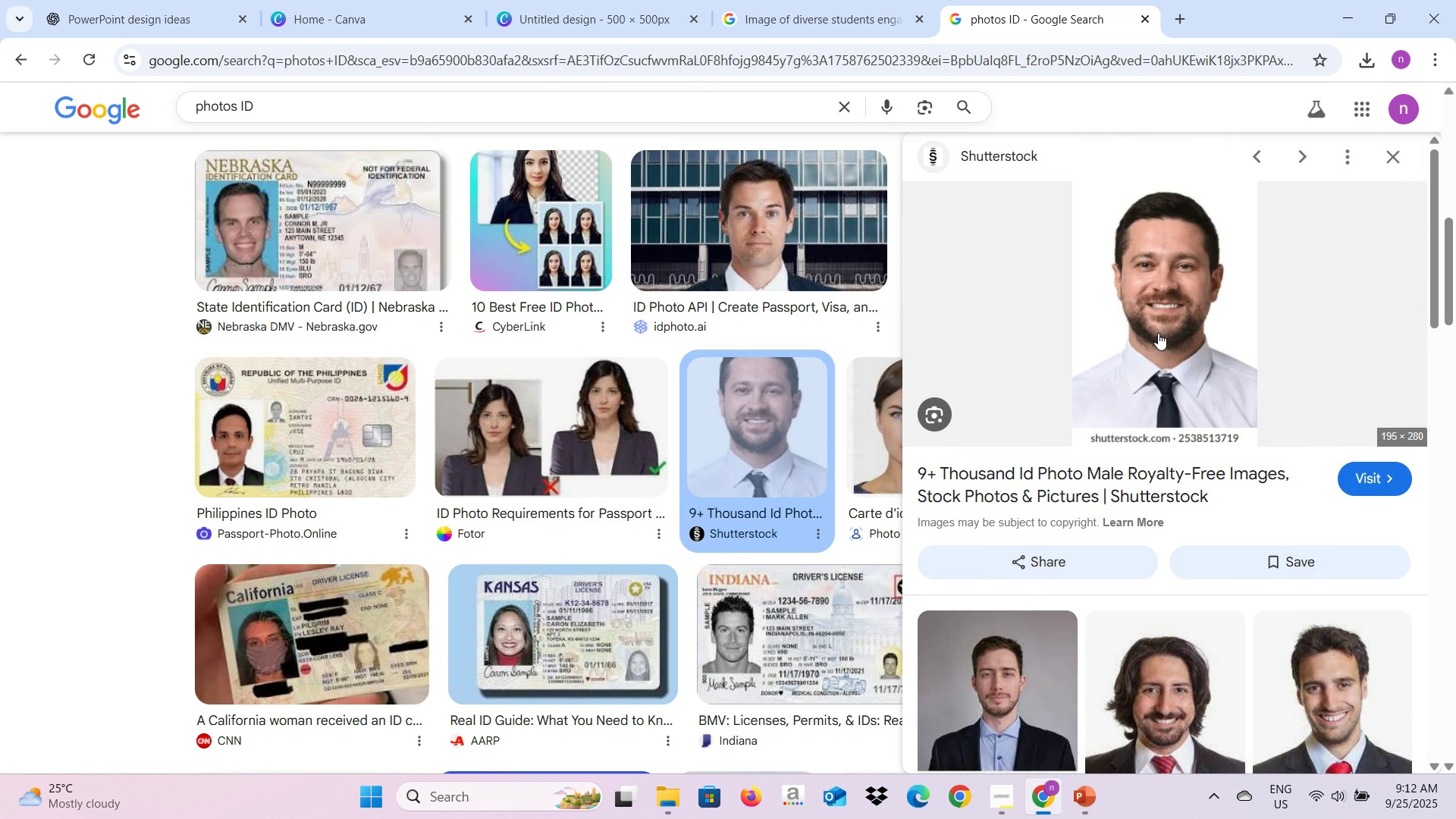 
right_click([1157, 315])
 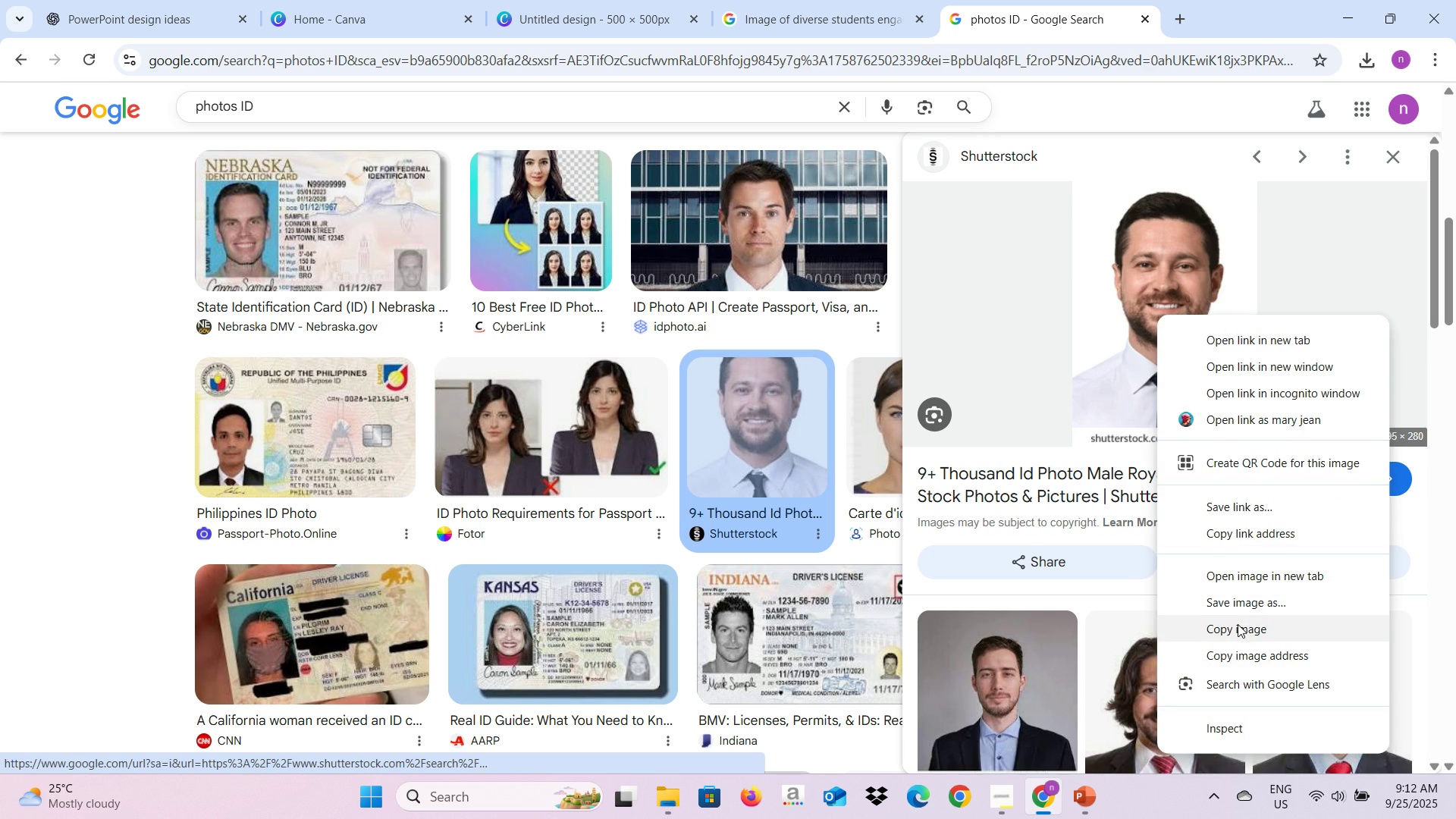 
left_click([1238, 624])
 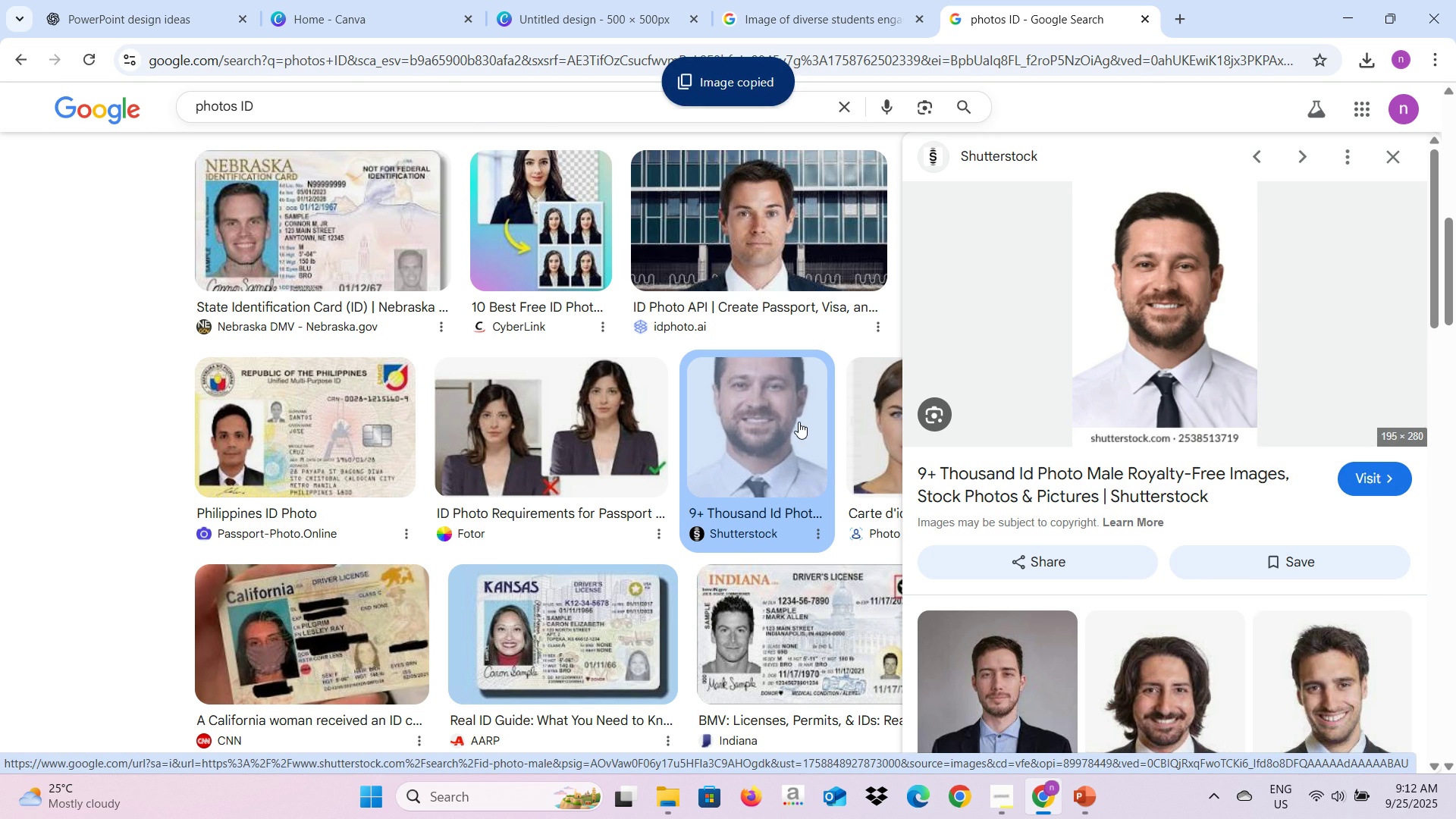 
key(Alt+AltLeft)
 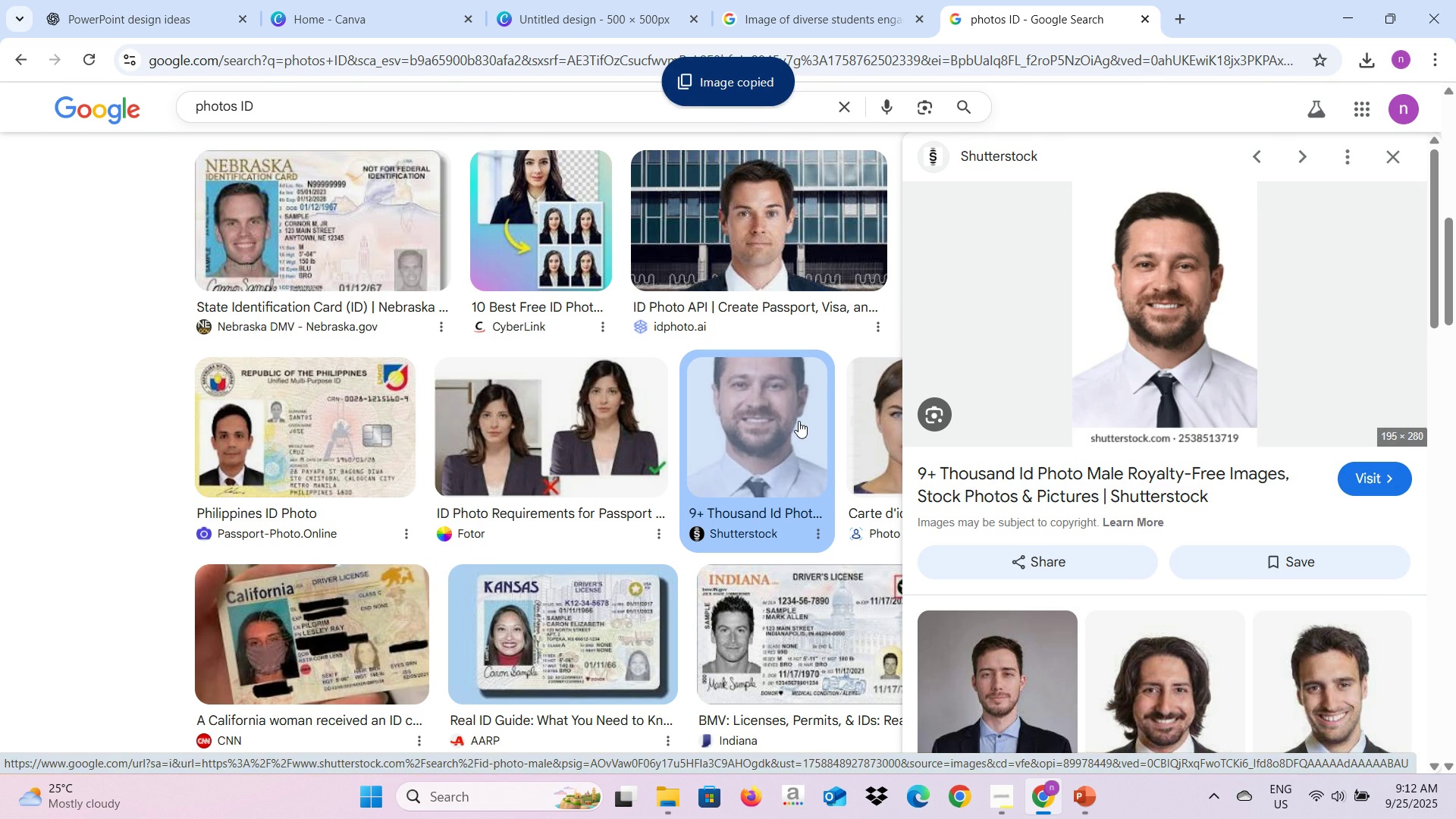 
key(Alt+Tab)